 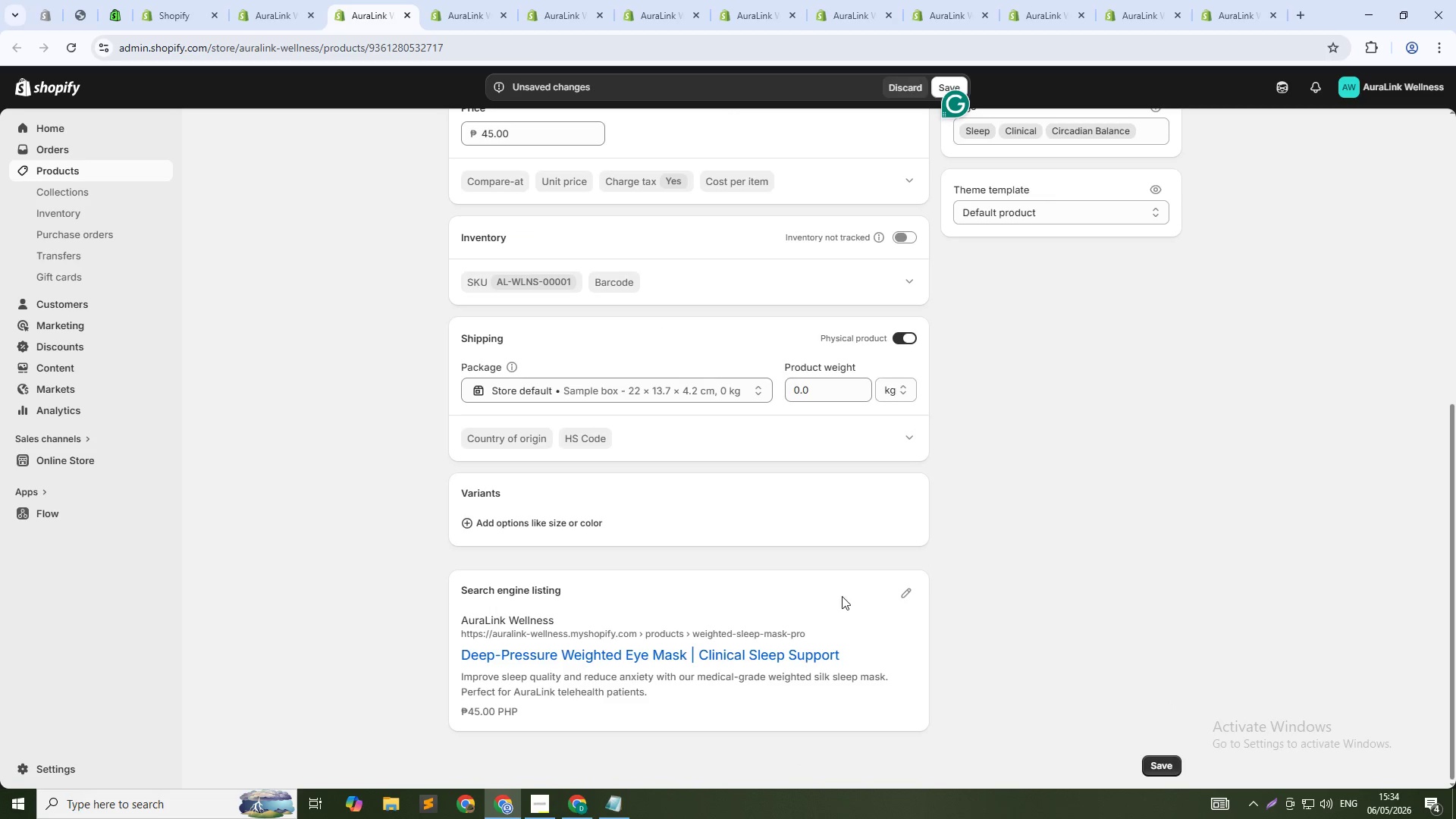 
left_click([911, 592])
 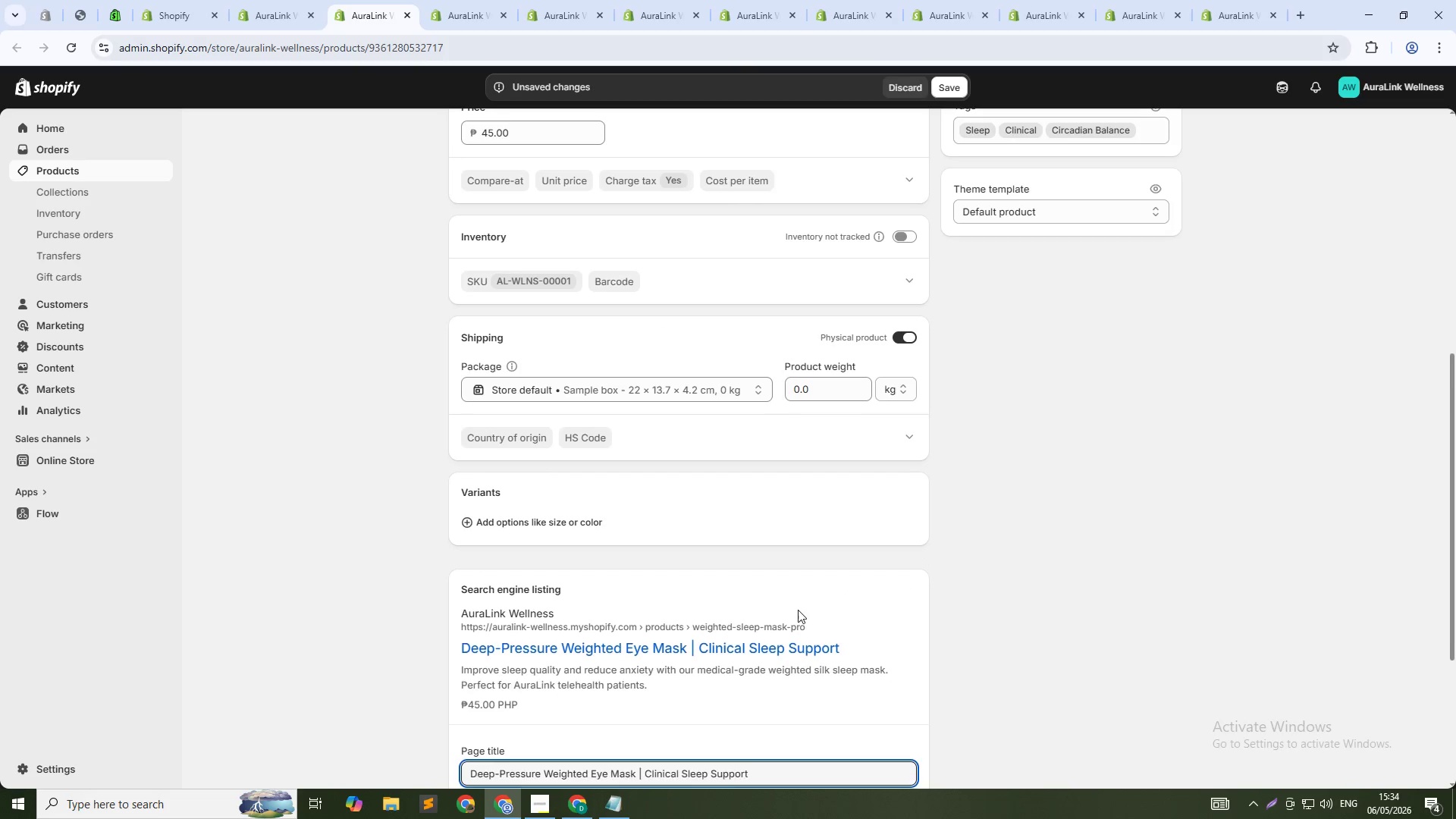 
scroll: coordinate [786, 611], scroll_direction: down, amount: 5.0
 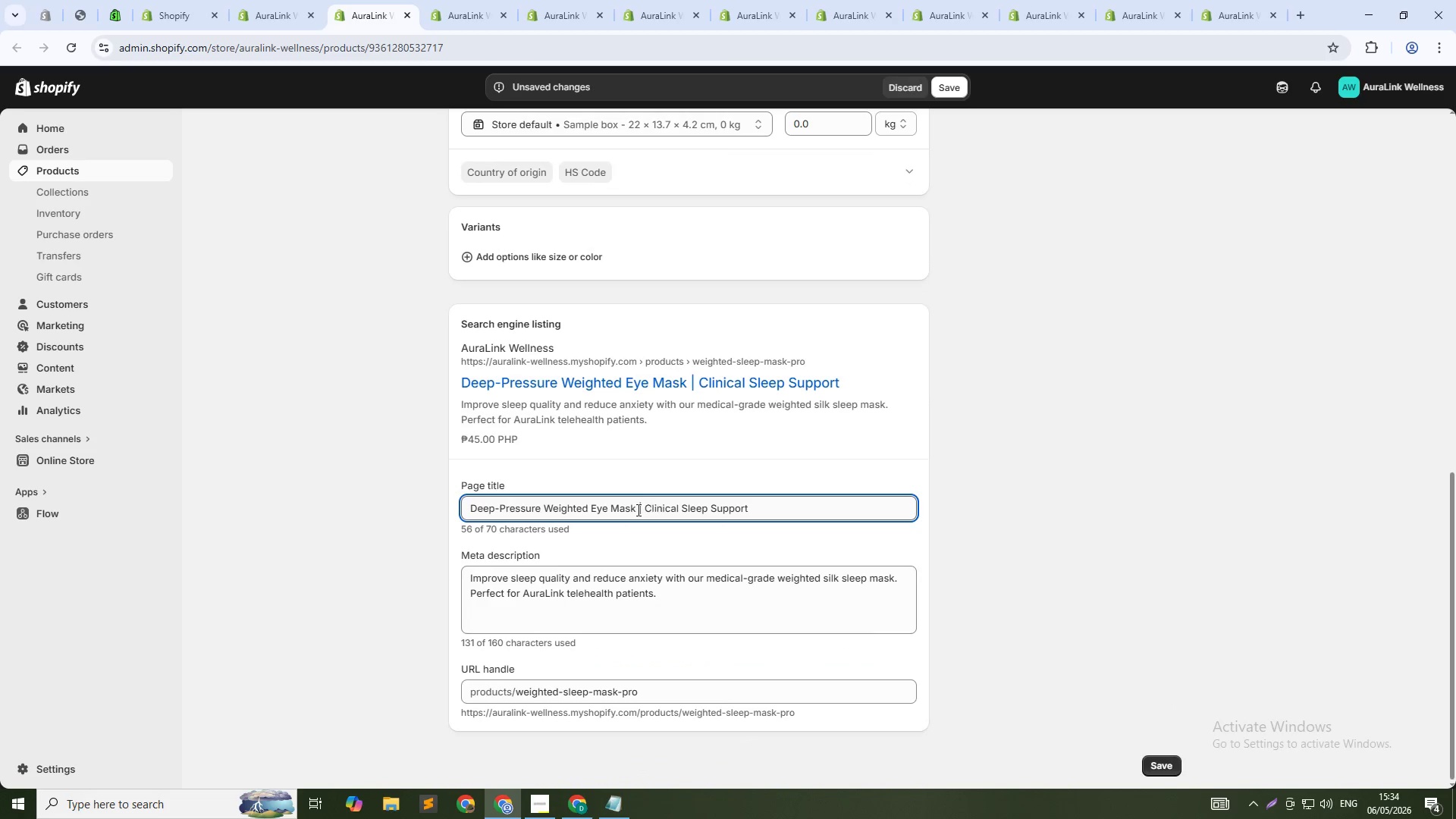 
left_click([636, 510])
 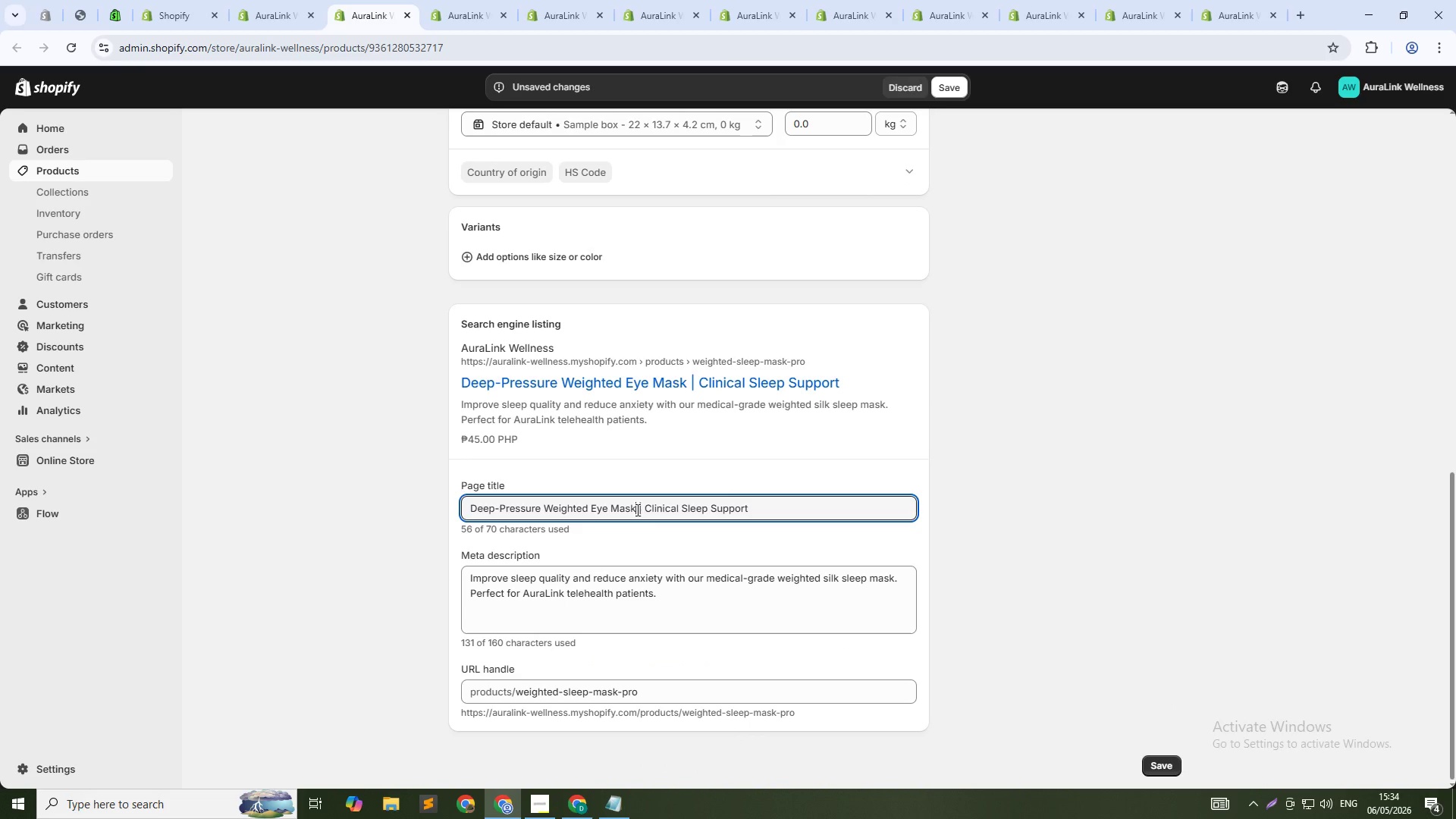 
key(Control+Shift+ArrowDown)
 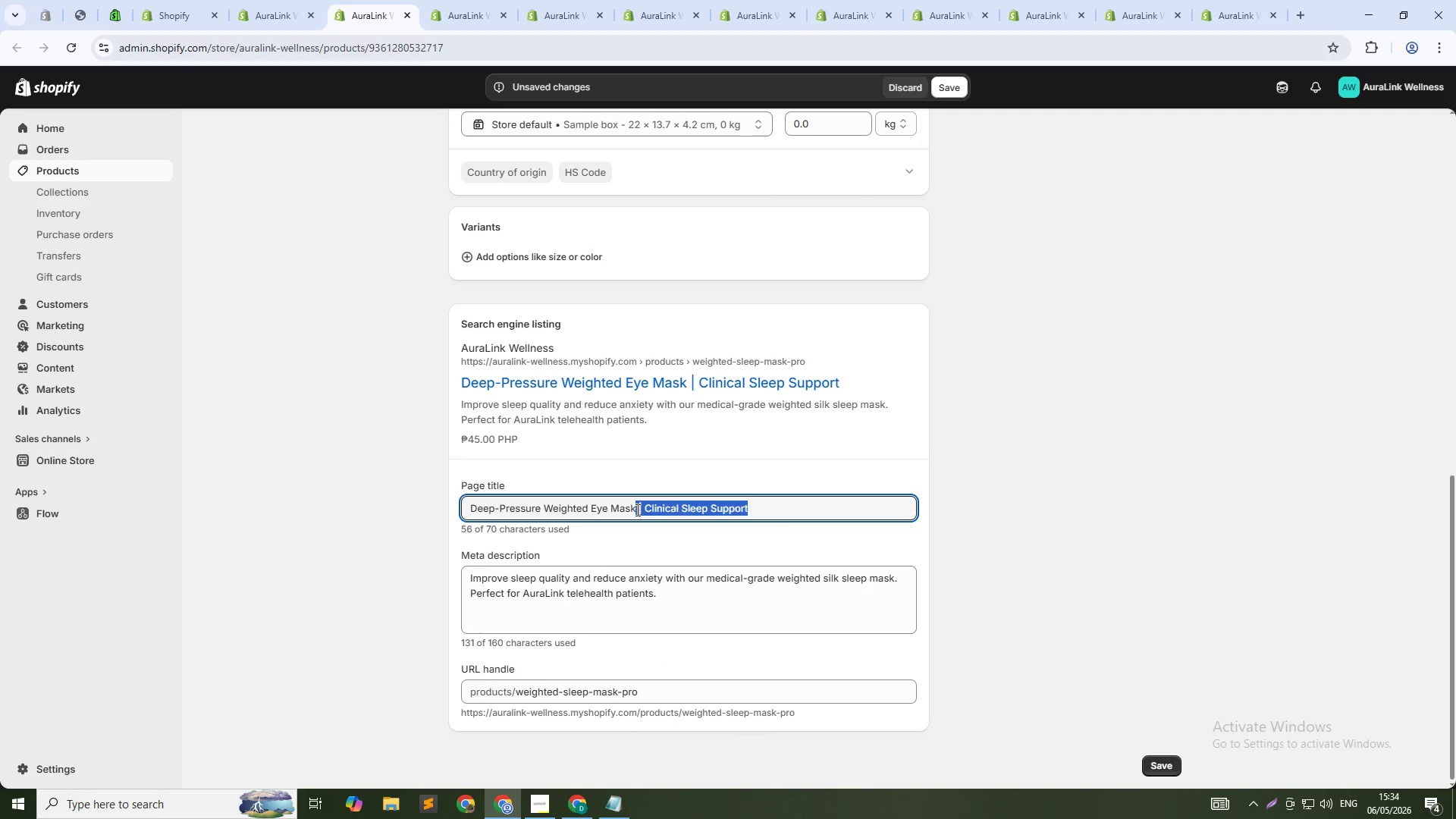 
key(Backspace)
 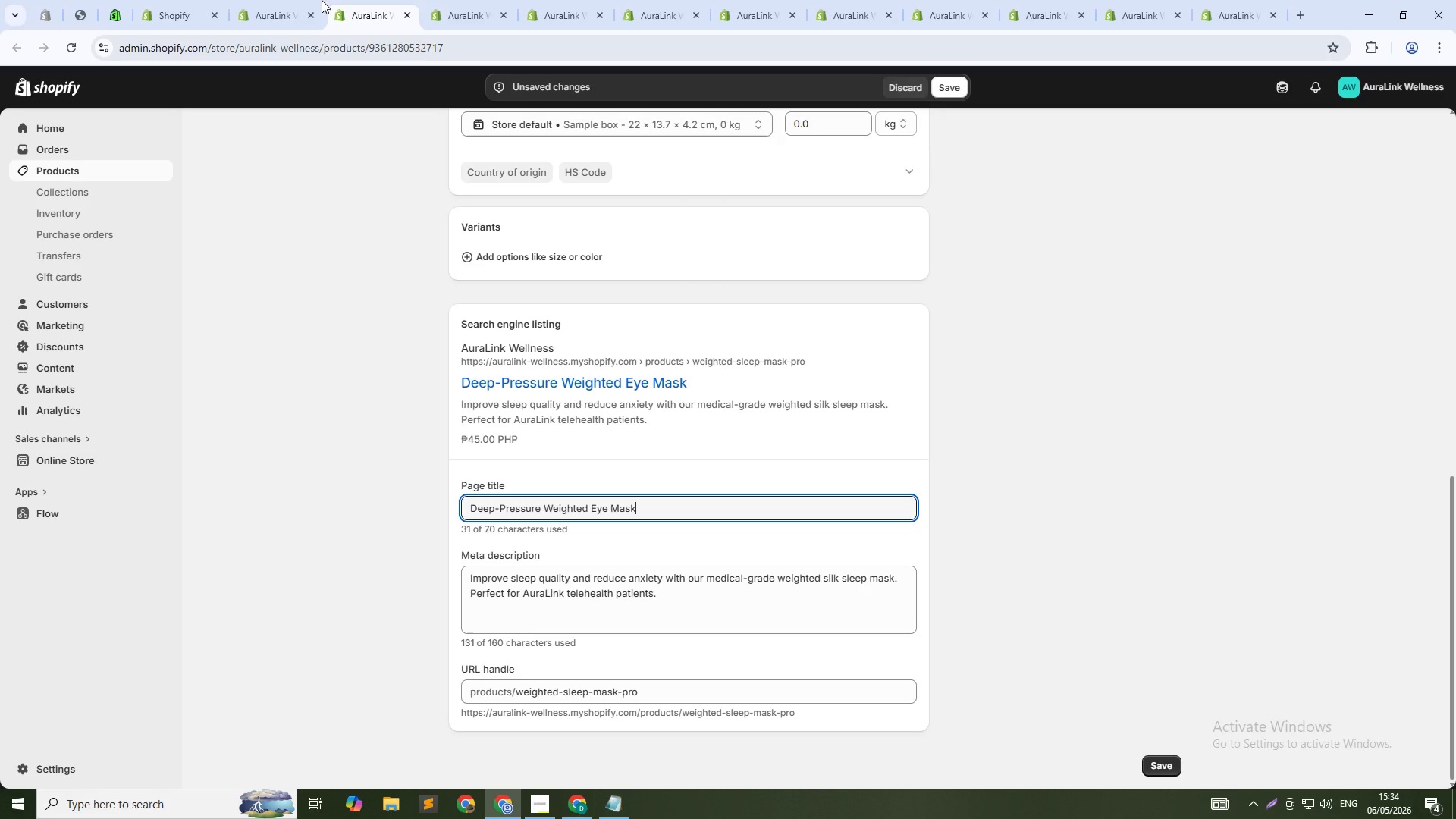 
wait(5.2)
 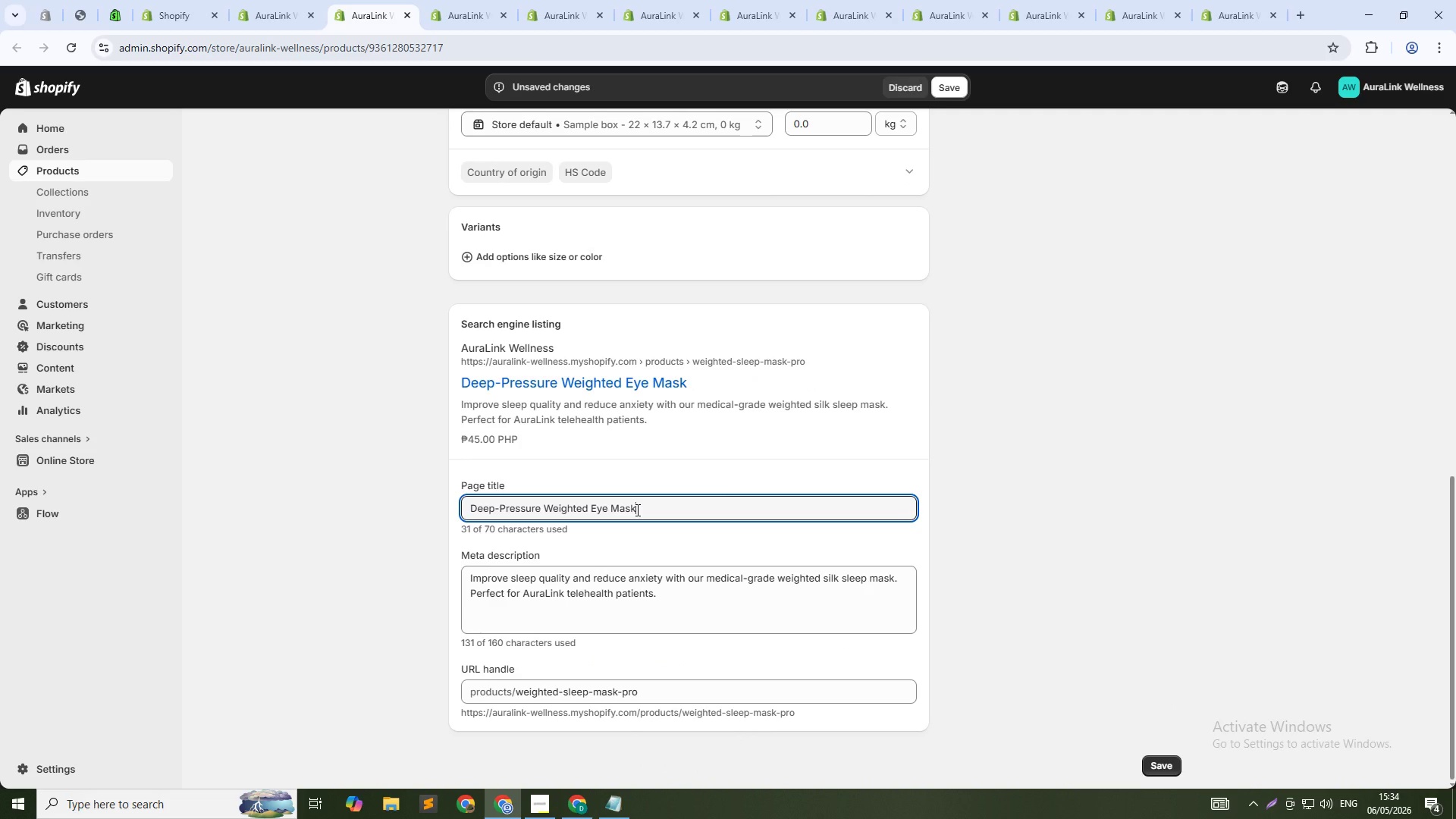 
left_click([1216, 0])
 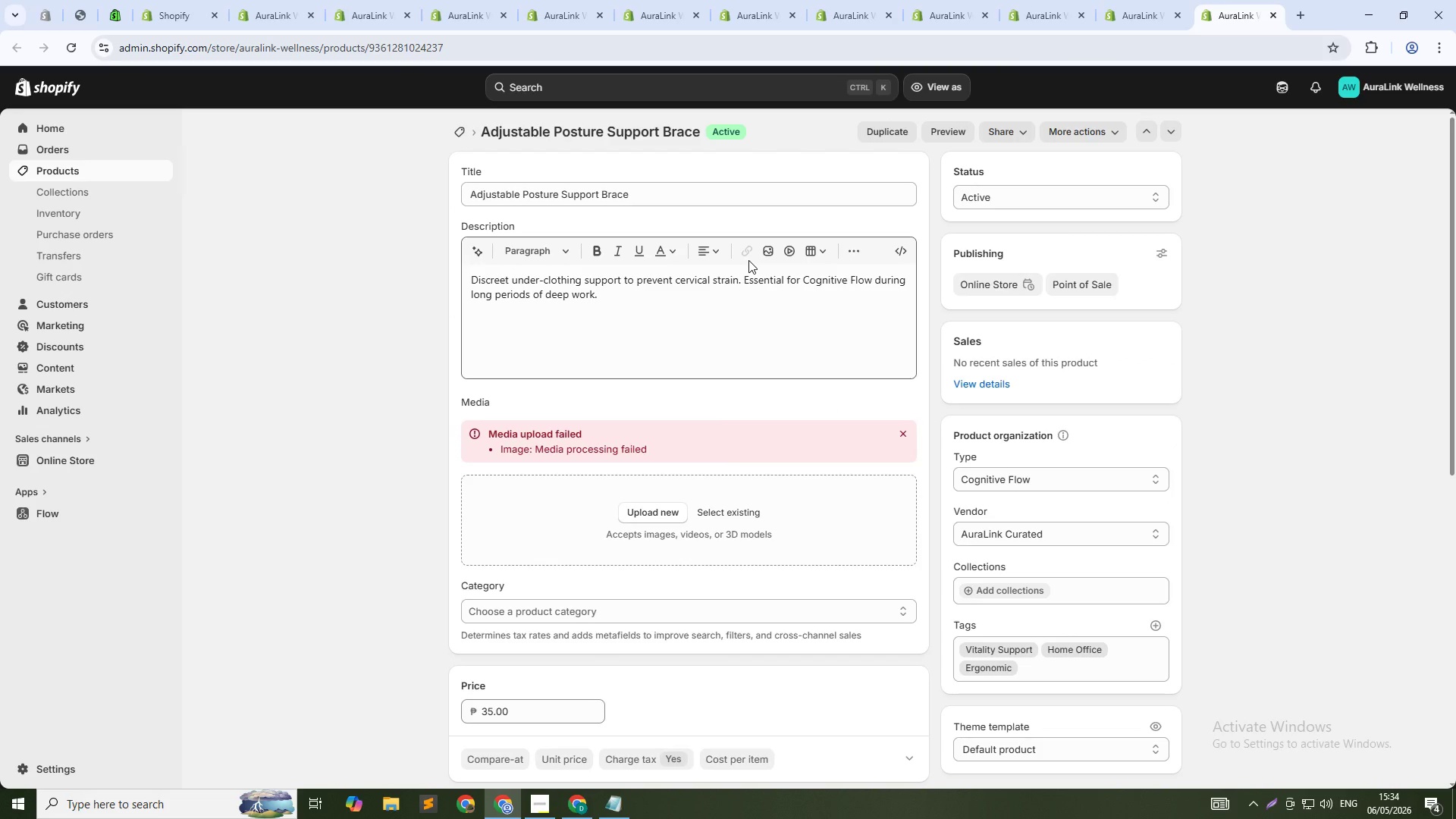 
wait(5.03)
 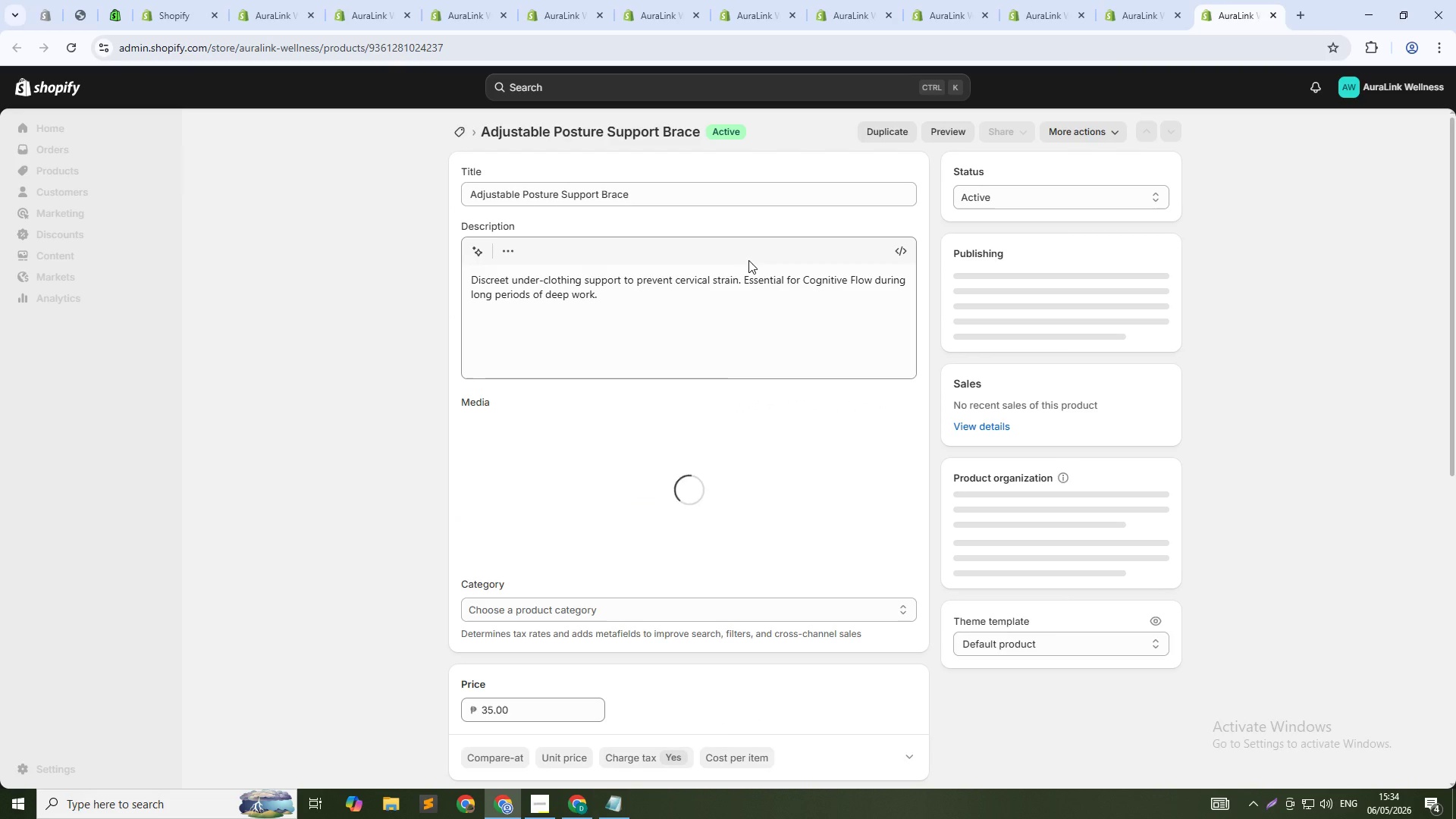 
left_click([369, 0])
 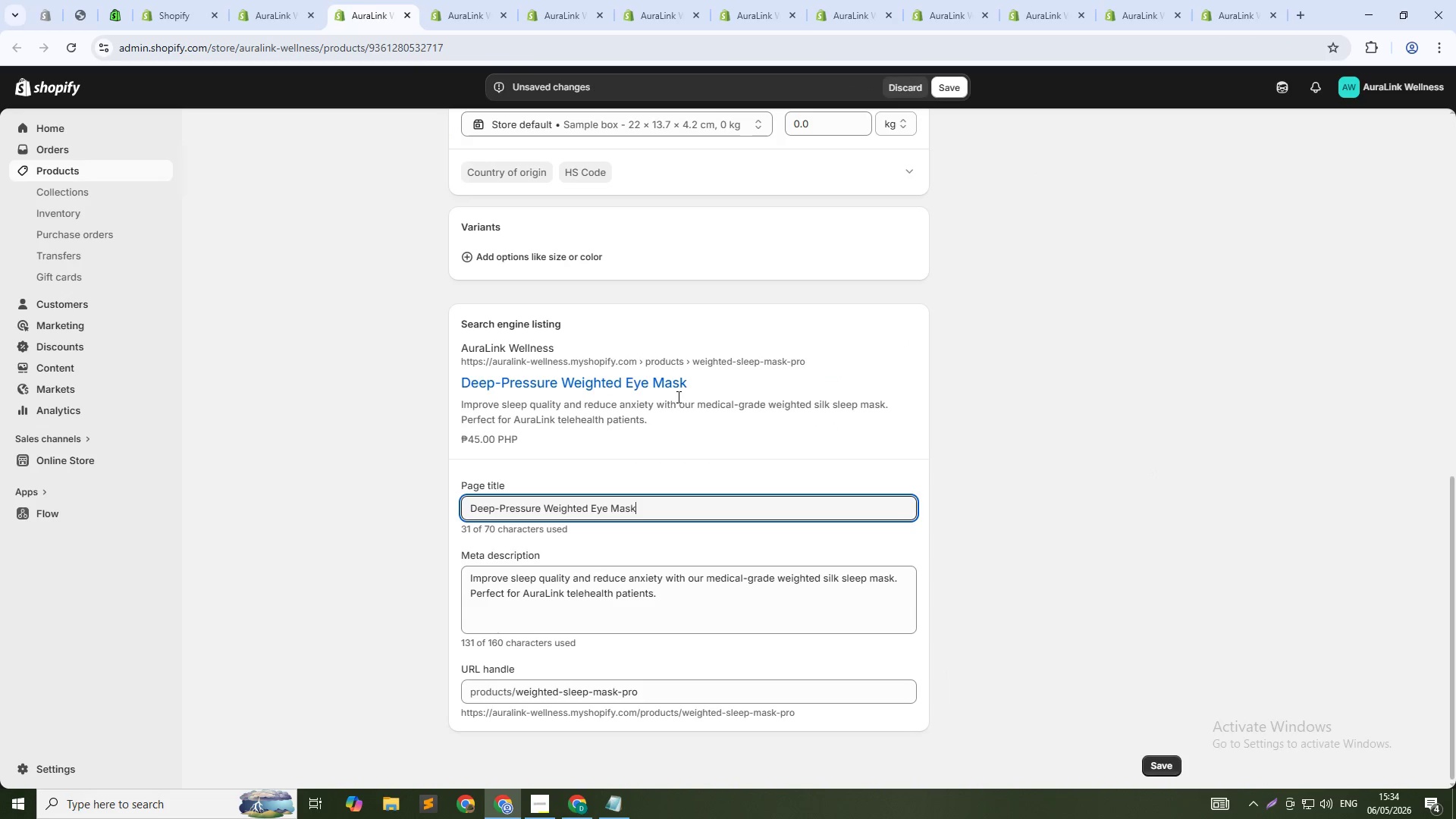 
scroll: coordinate [678, 406], scroll_direction: up, amount: 17.0
 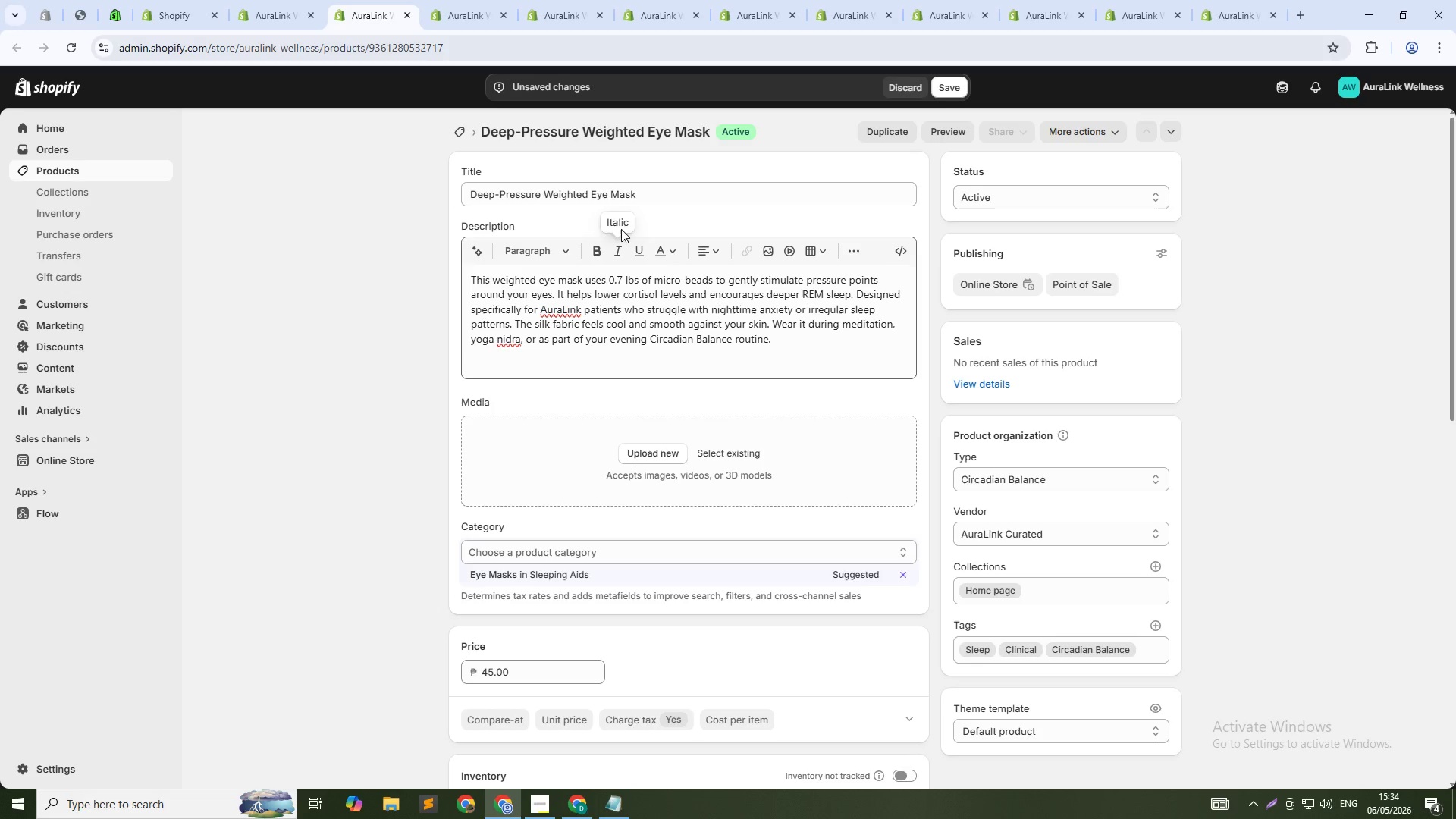 
left_click([645, 194])
 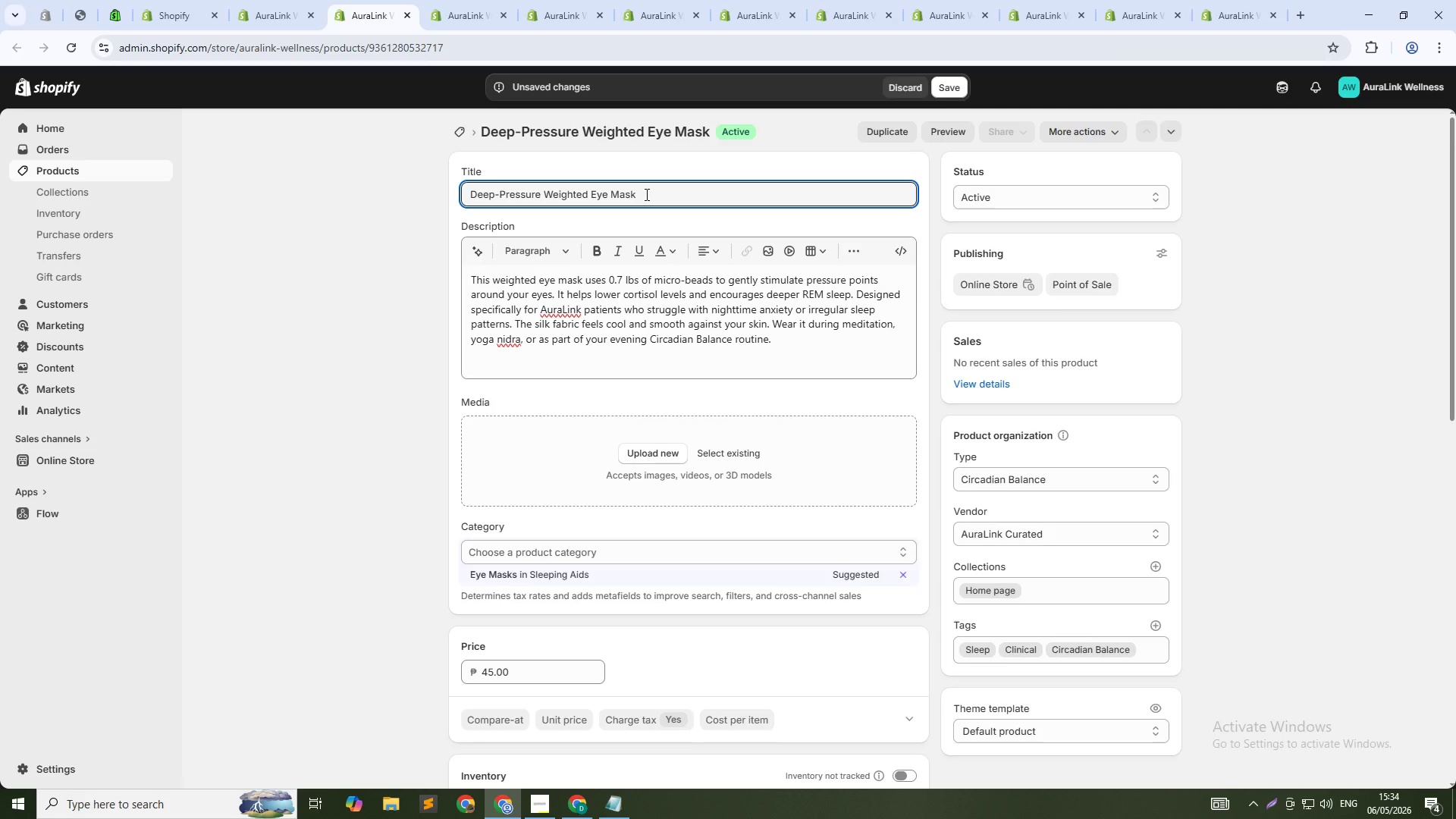 
type( - Clinical SLeep Support)
key(Backspace)
type(l)
 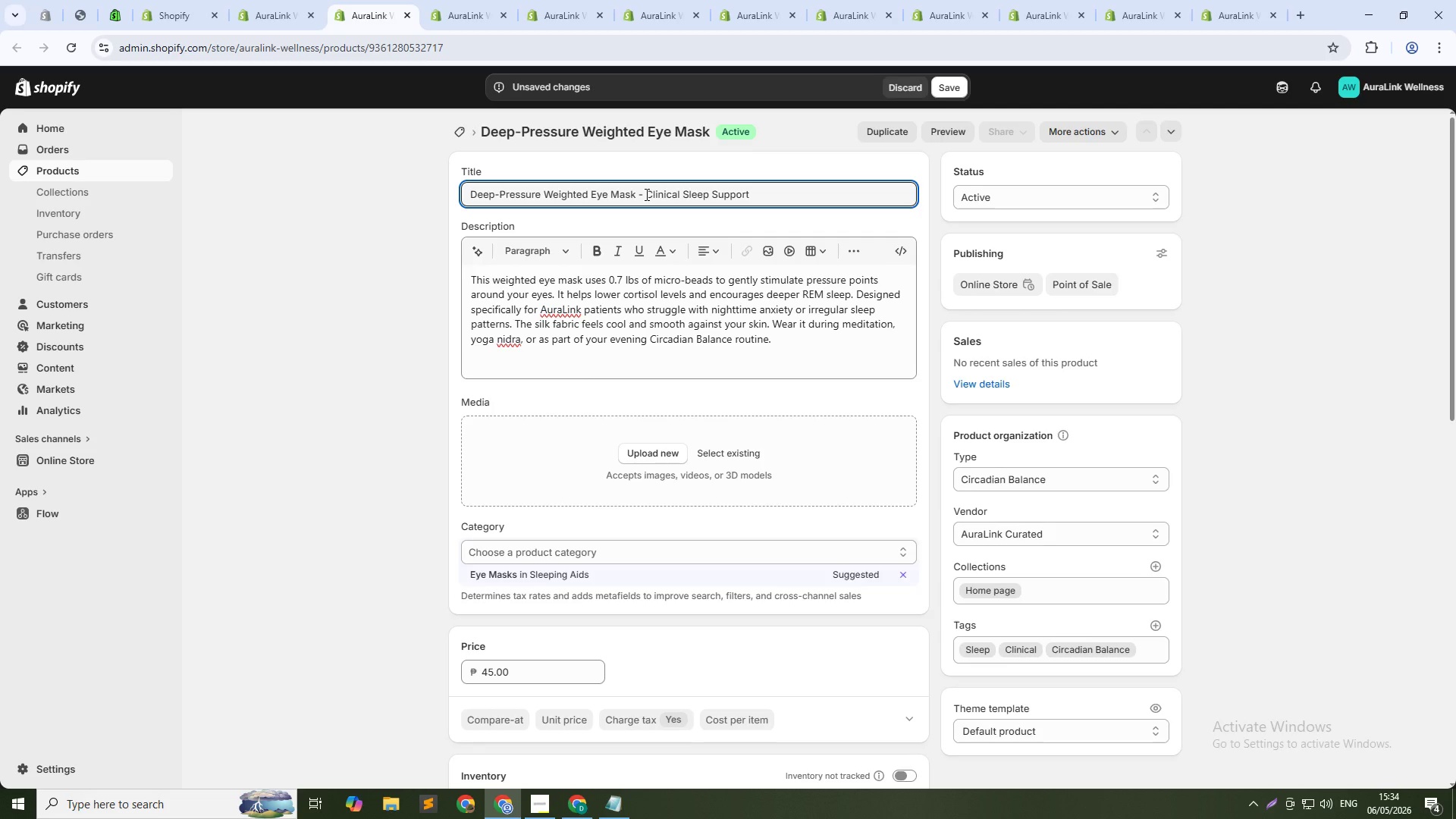 
 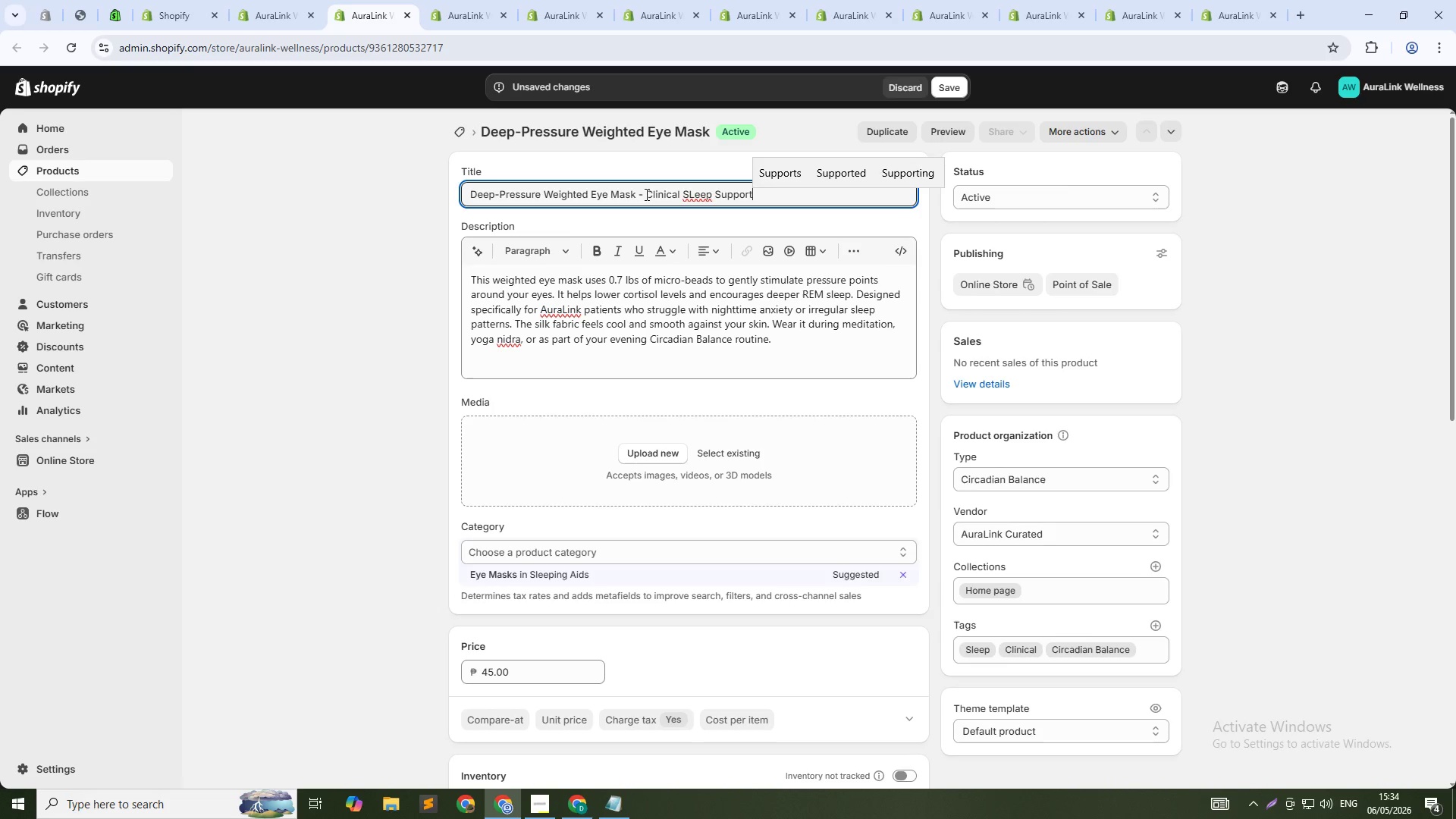 
hold_key(key=ArrowLeft, duration=0.81)
 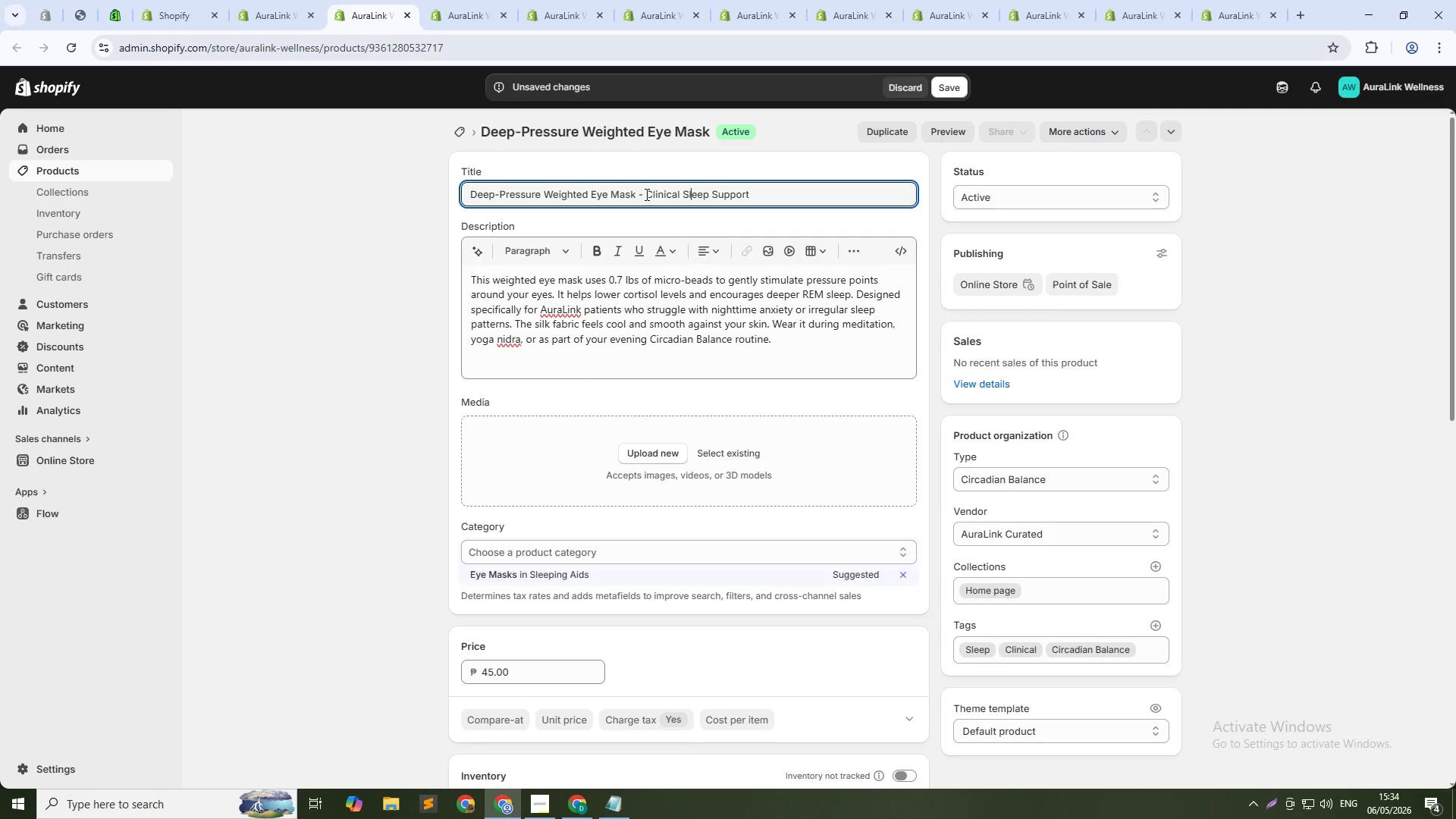 
key(ArrowDown)
 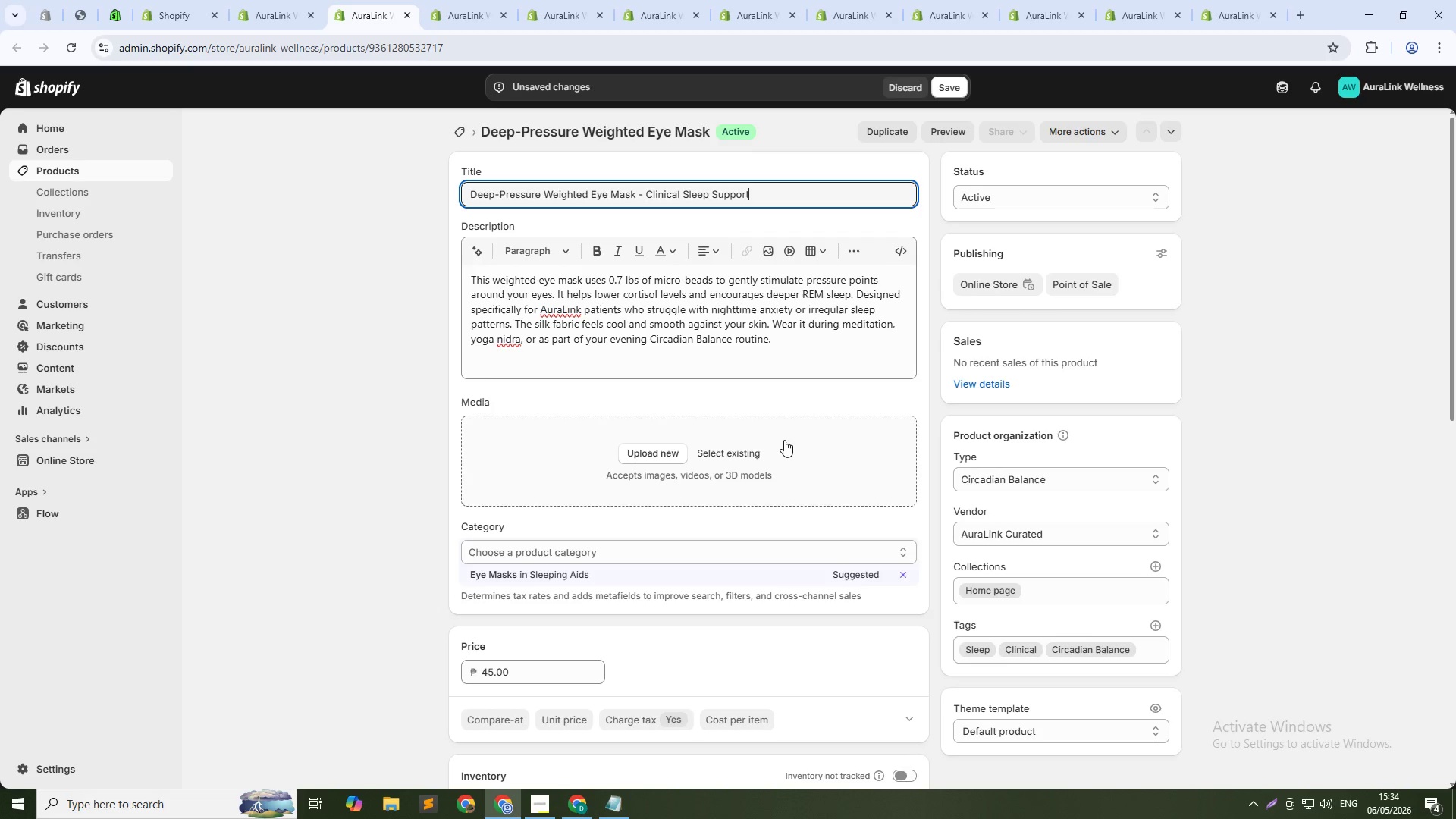 
scroll: coordinate [712, 529], scroll_direction: down, amount: 14.0
 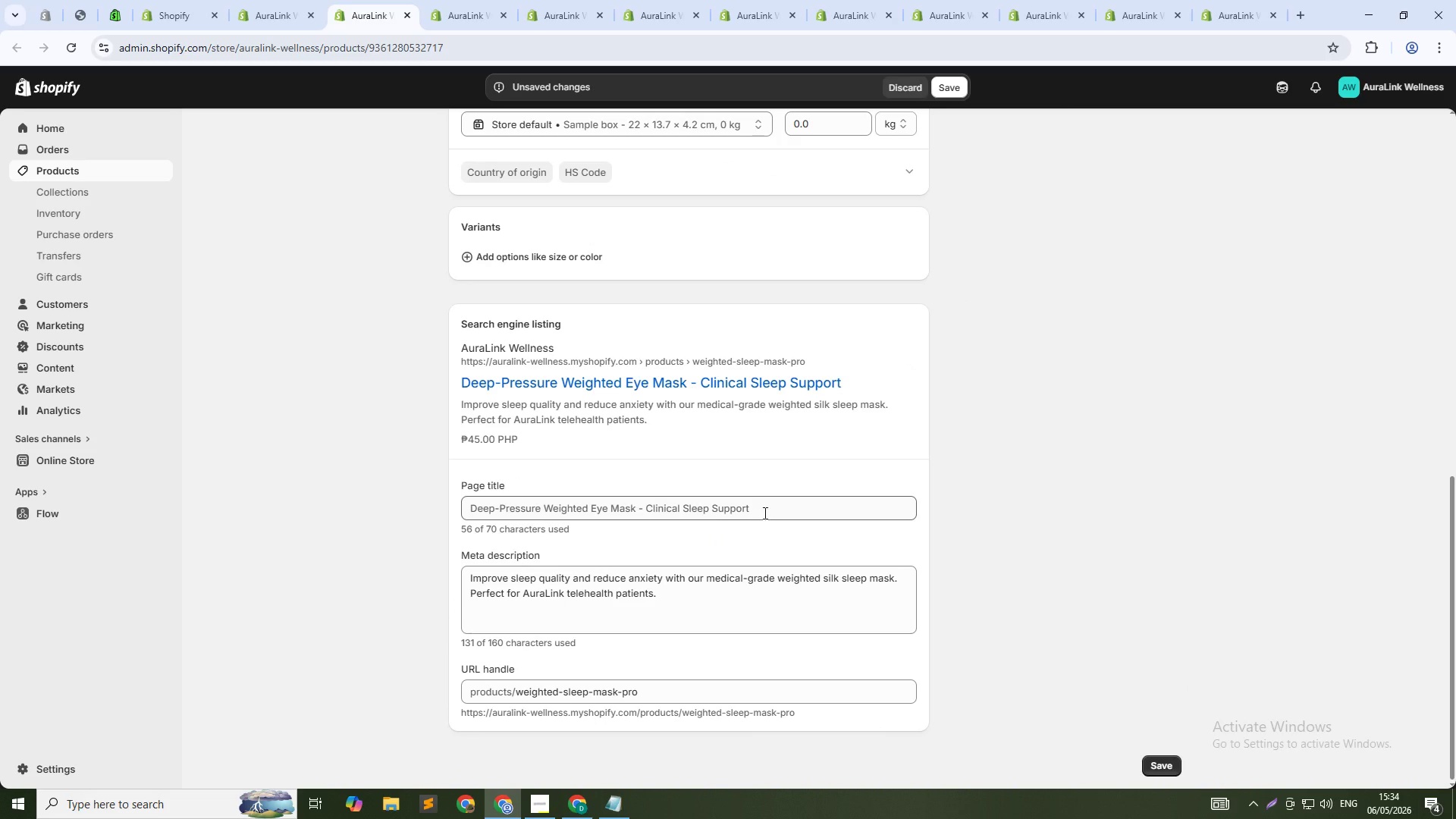 
left_click([777, 513])
 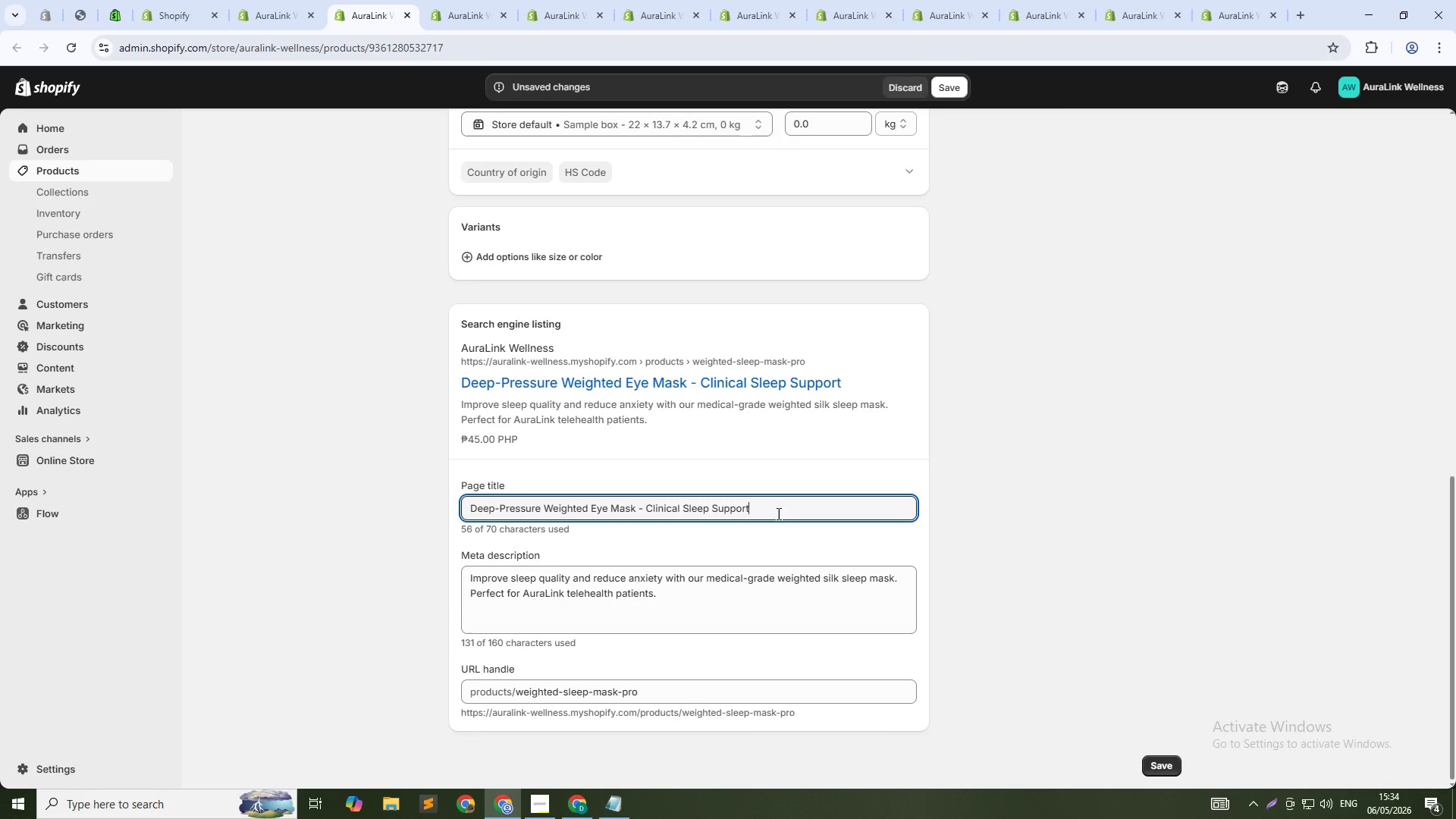 
key(Control+A)